 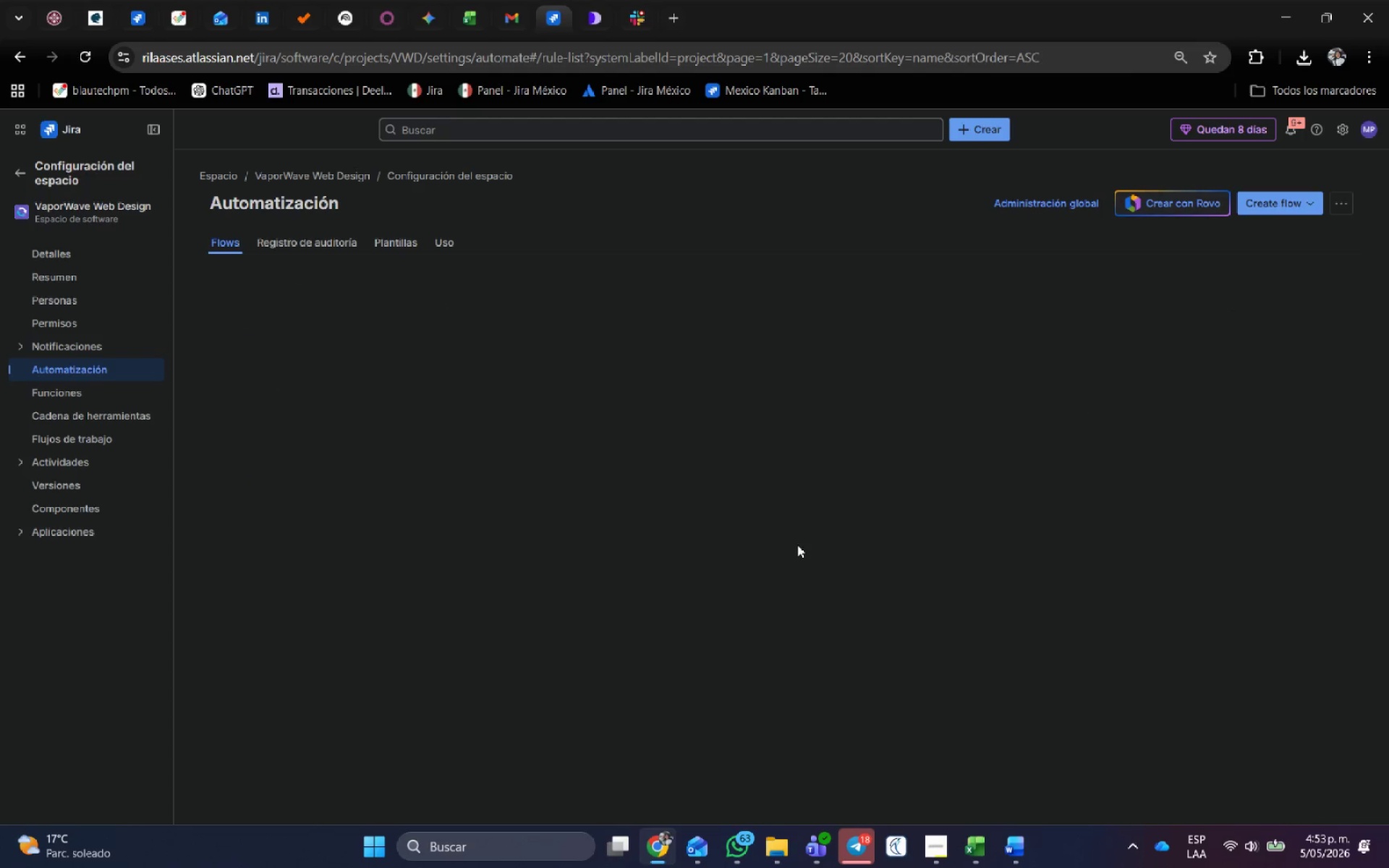 
left_click([1304, 204])
 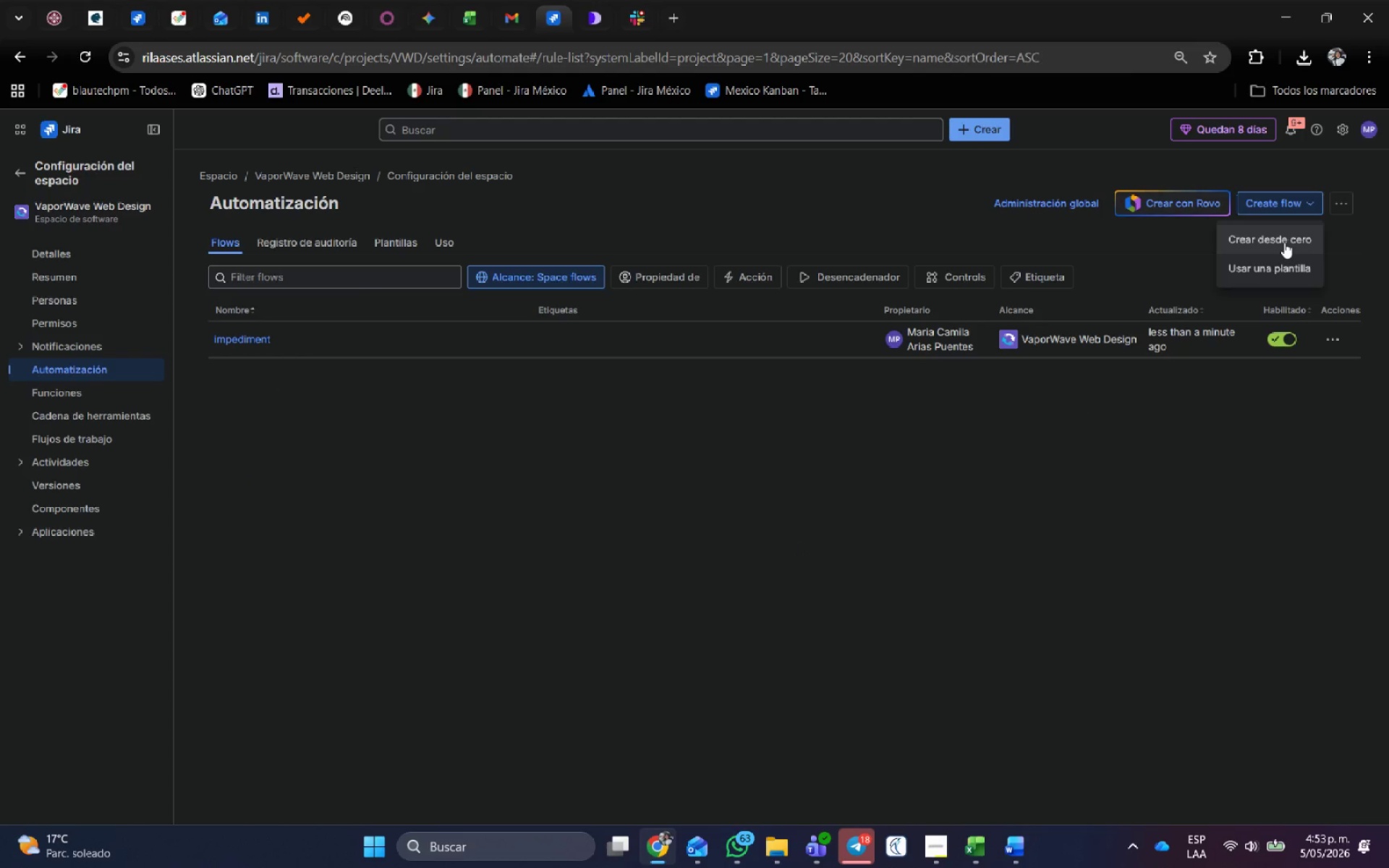 
left_click([1284, 242])
 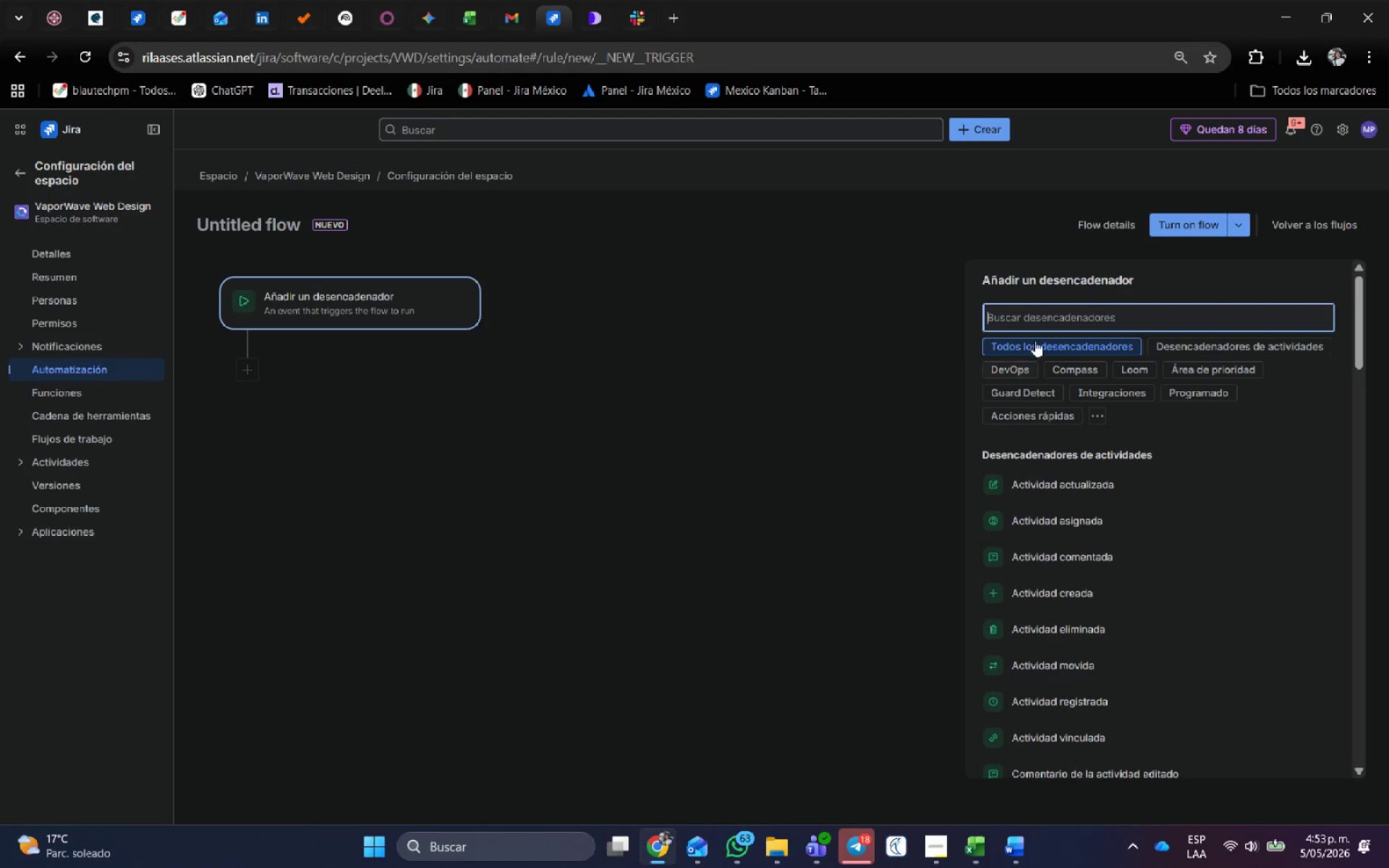 
left_click([1037, 318])
 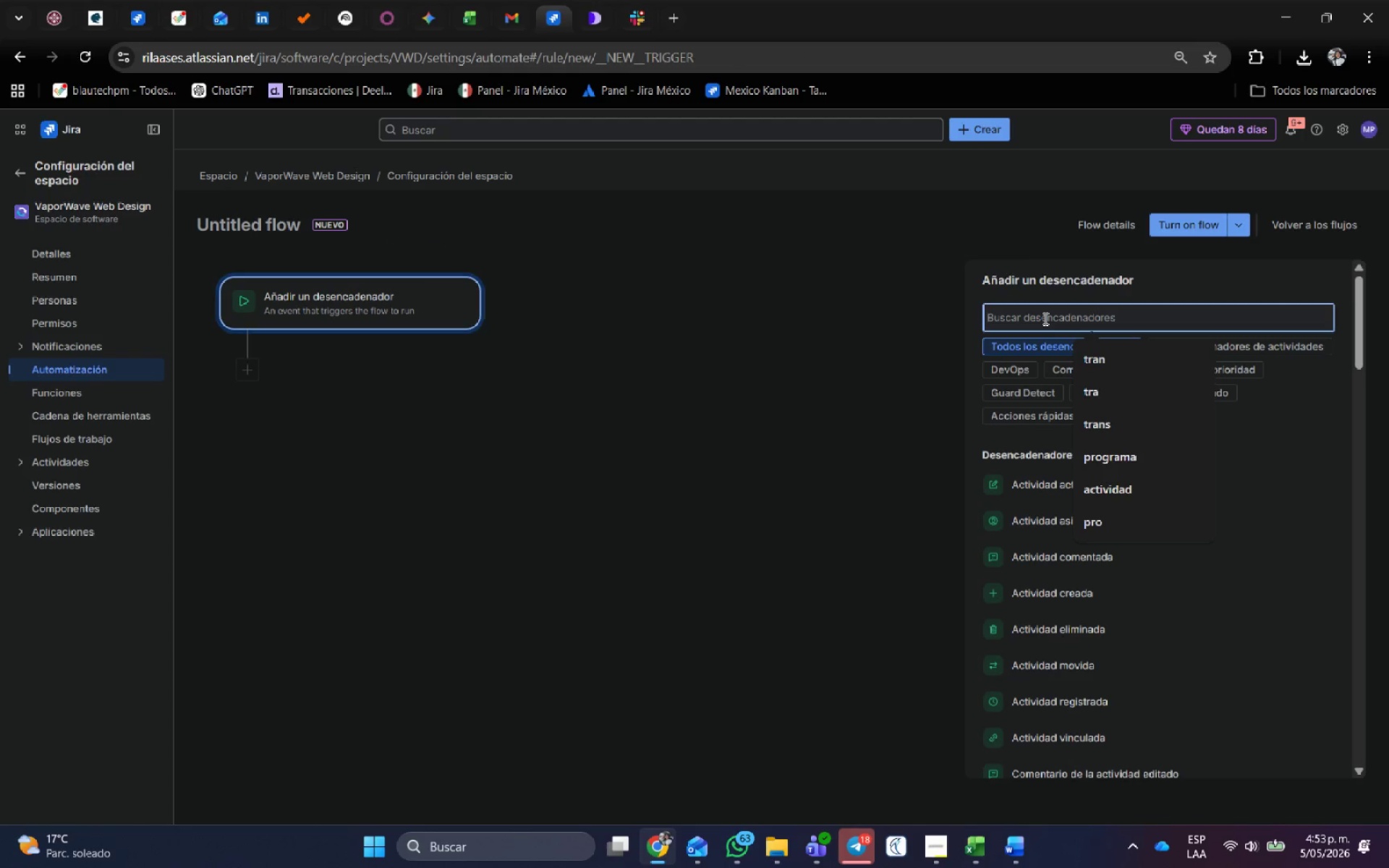 
type(trans)
 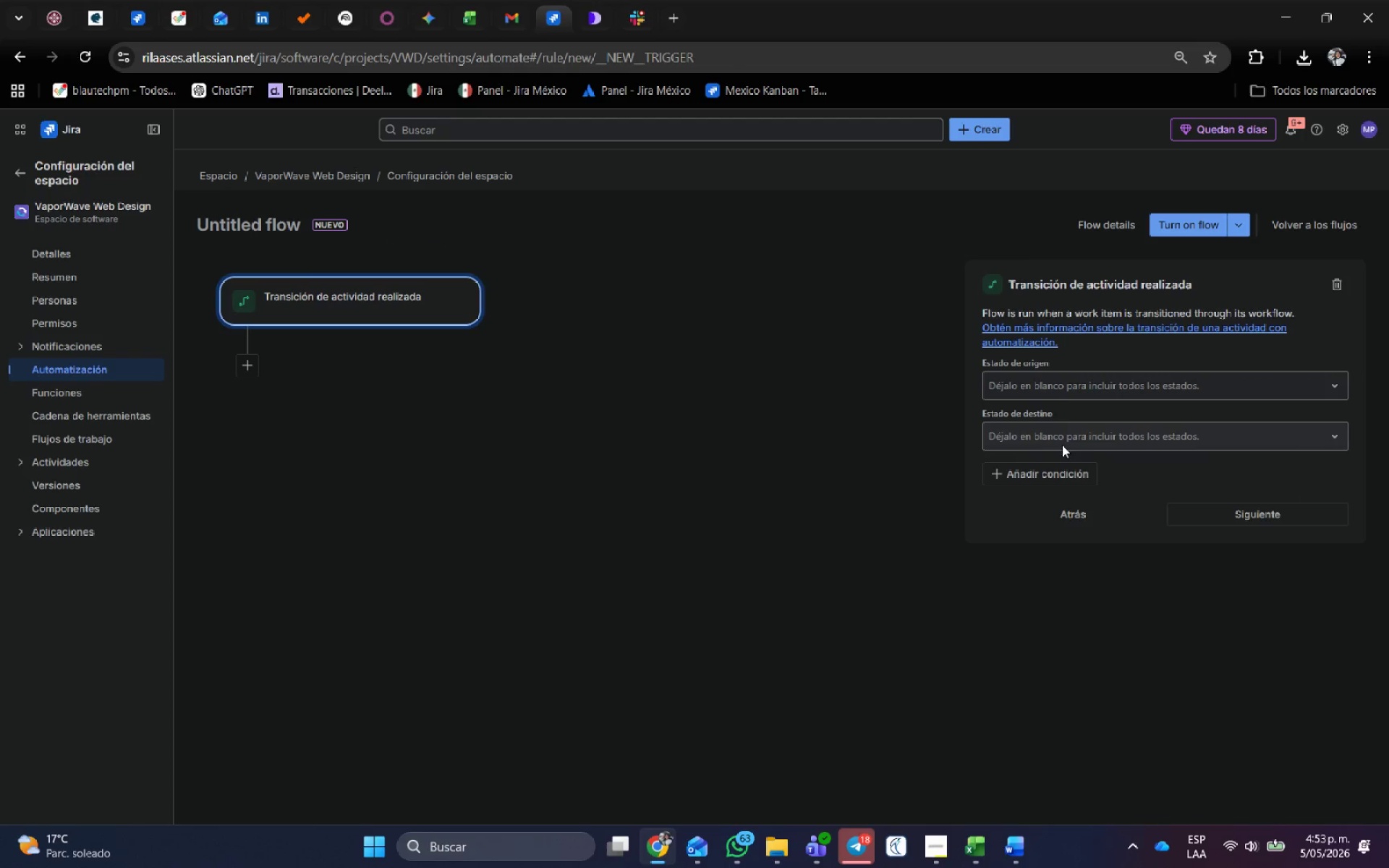 
left_click([1043, 433])
 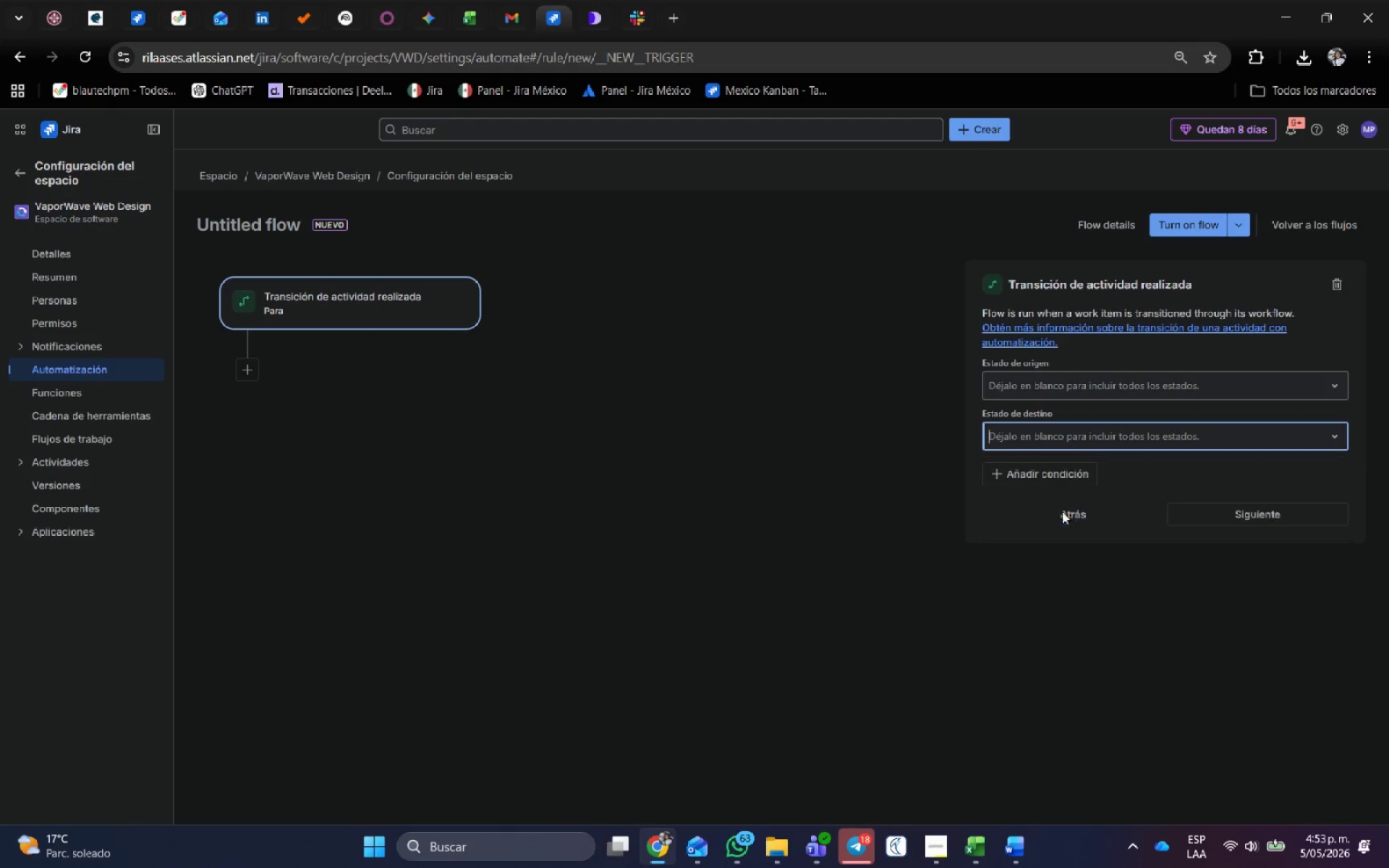 
left_click([1088, 434])
 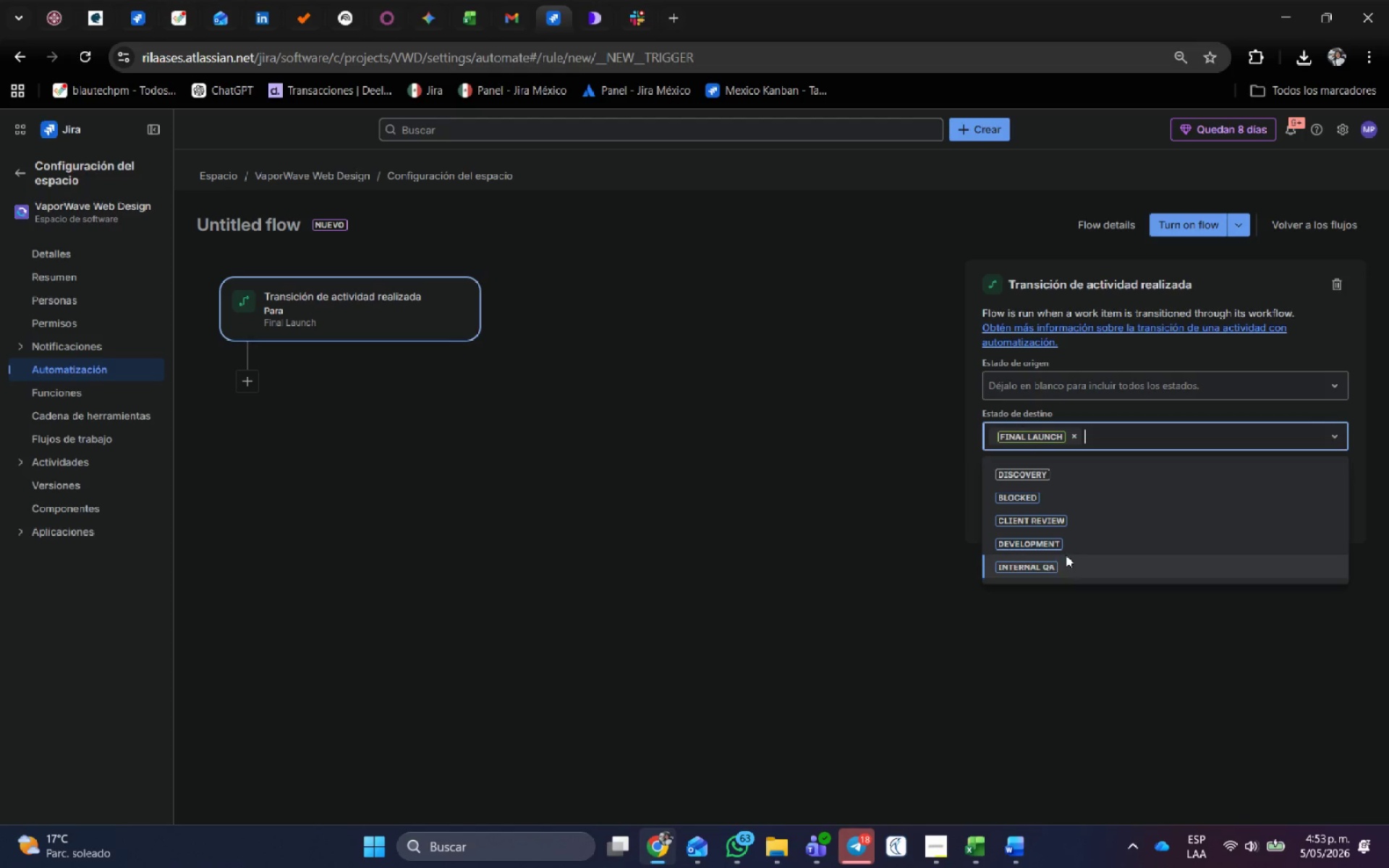 
left_click([1073, 519])
 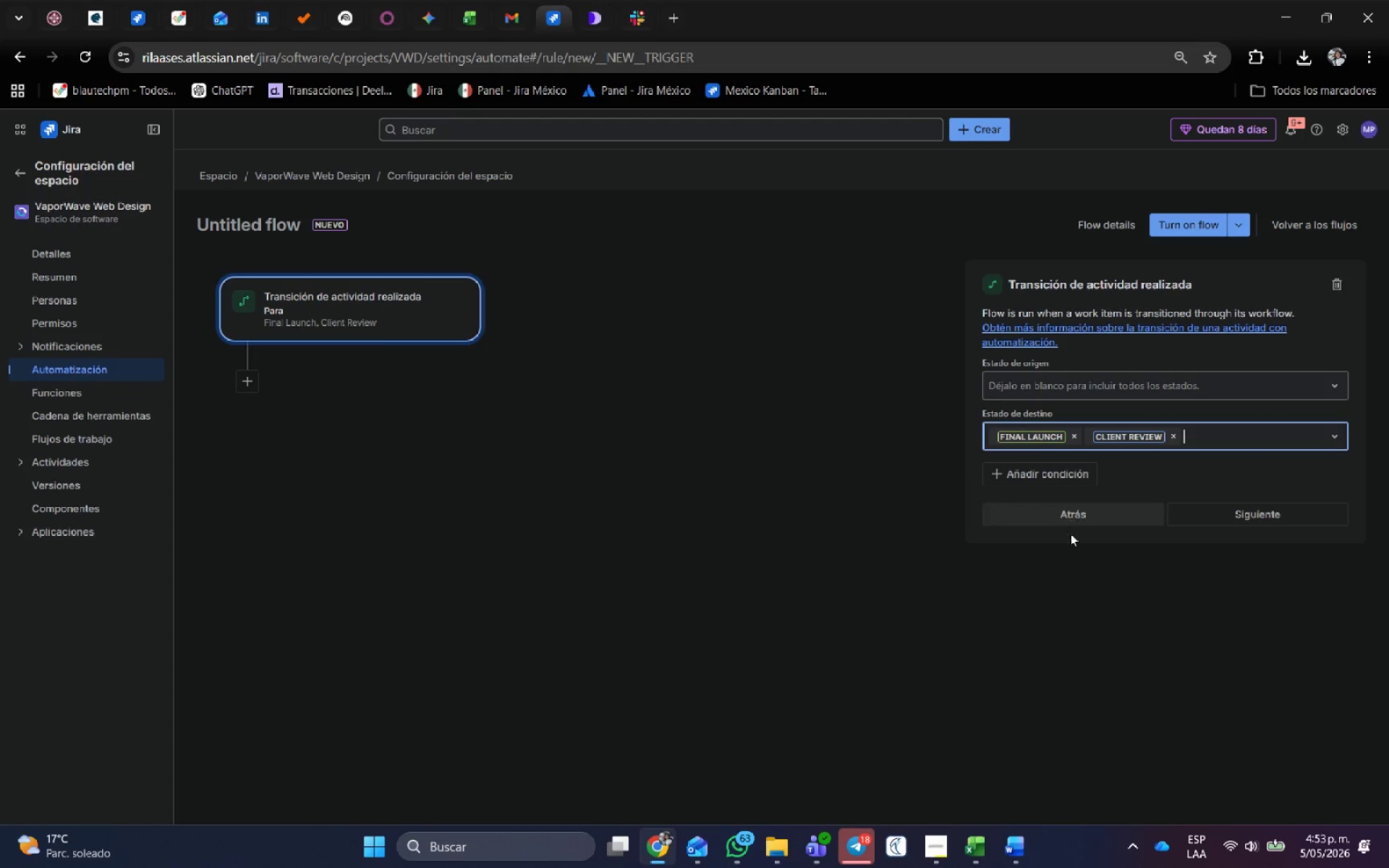 
key(Alt+AltLeft)
 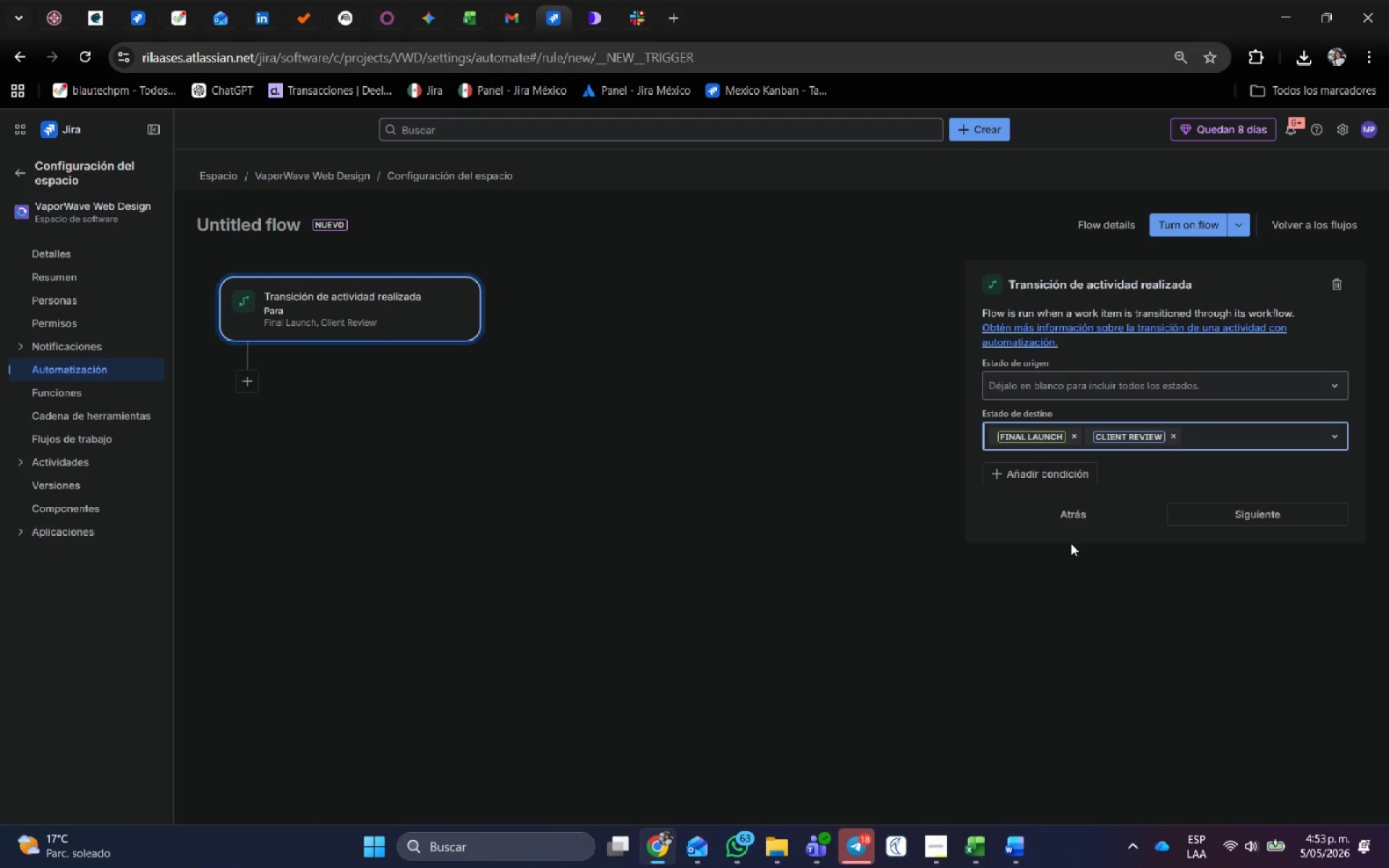 
key(Alt+Tab)